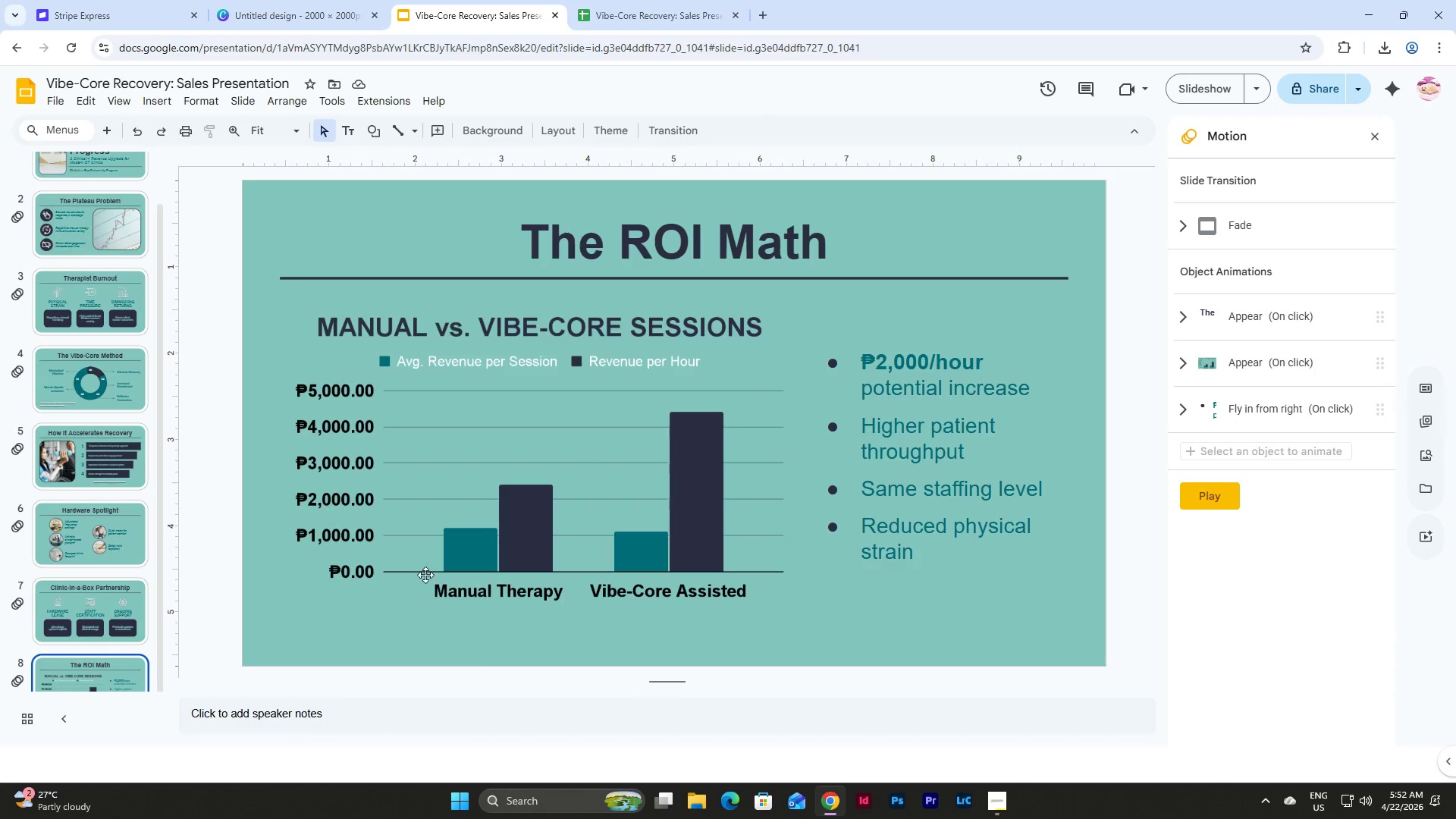 
left_click([1005, 807])